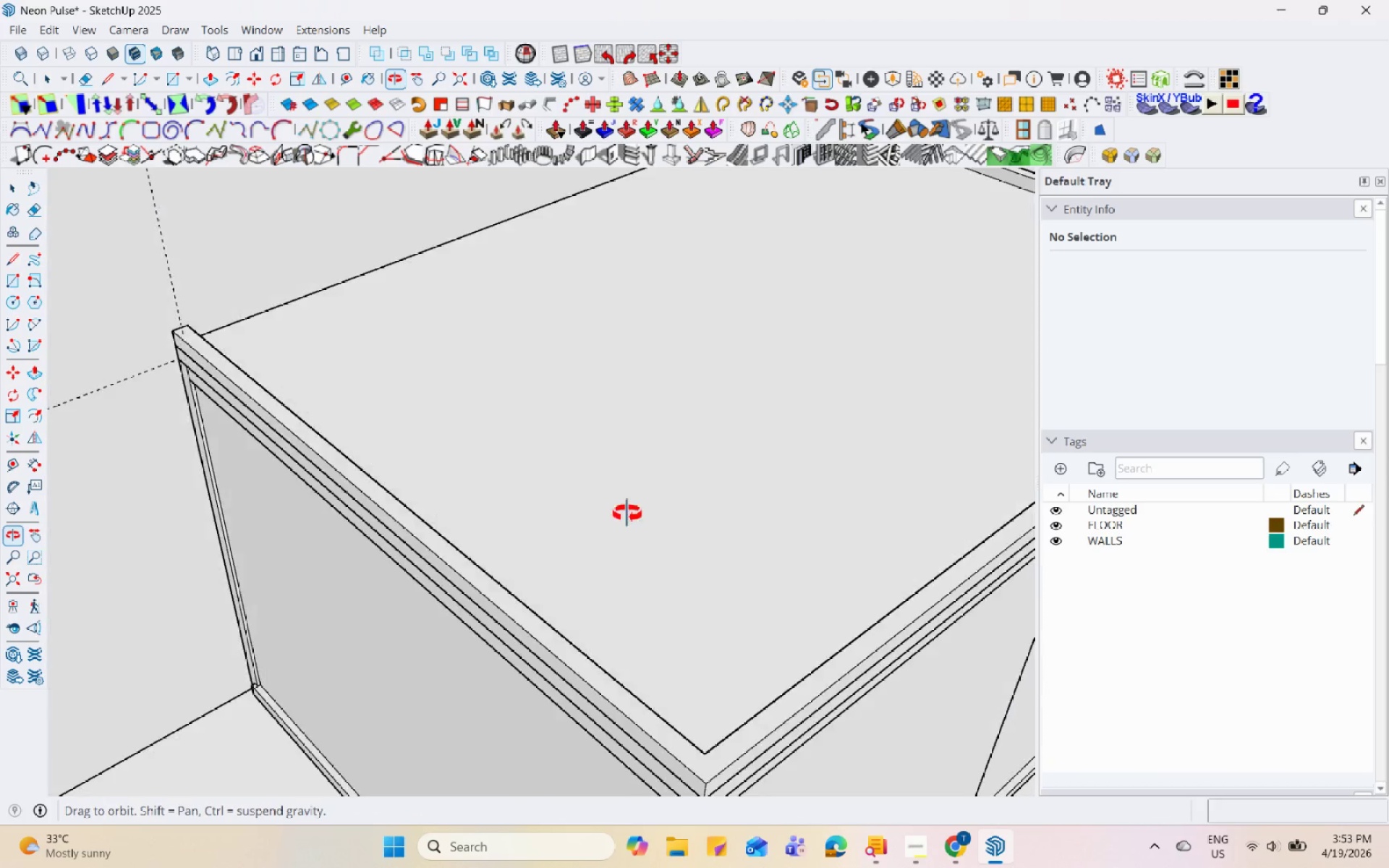 
scroll: coordinate [112, 298], scroll_direction: up, amount: 4.0
 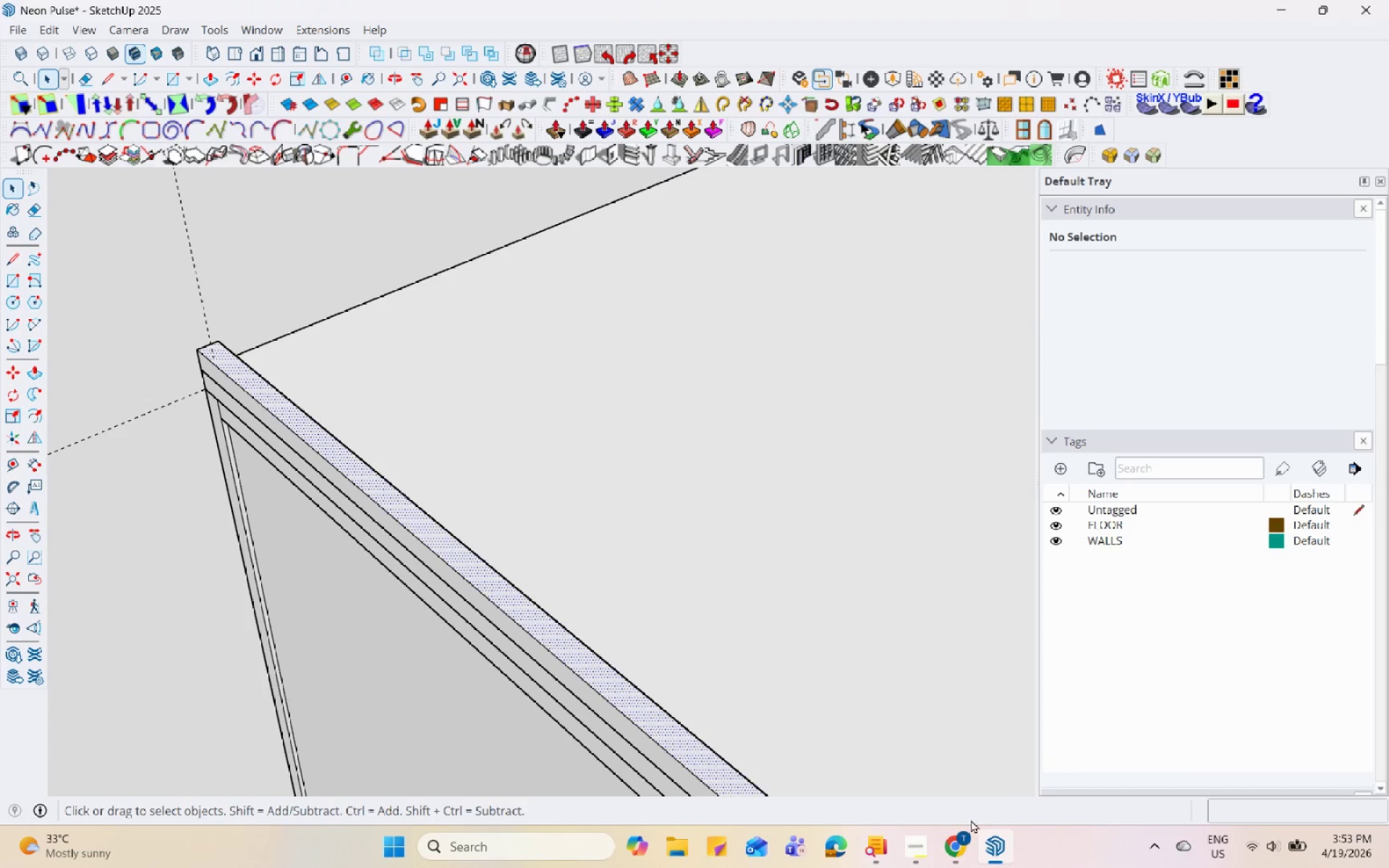 
left_click([906, 854])